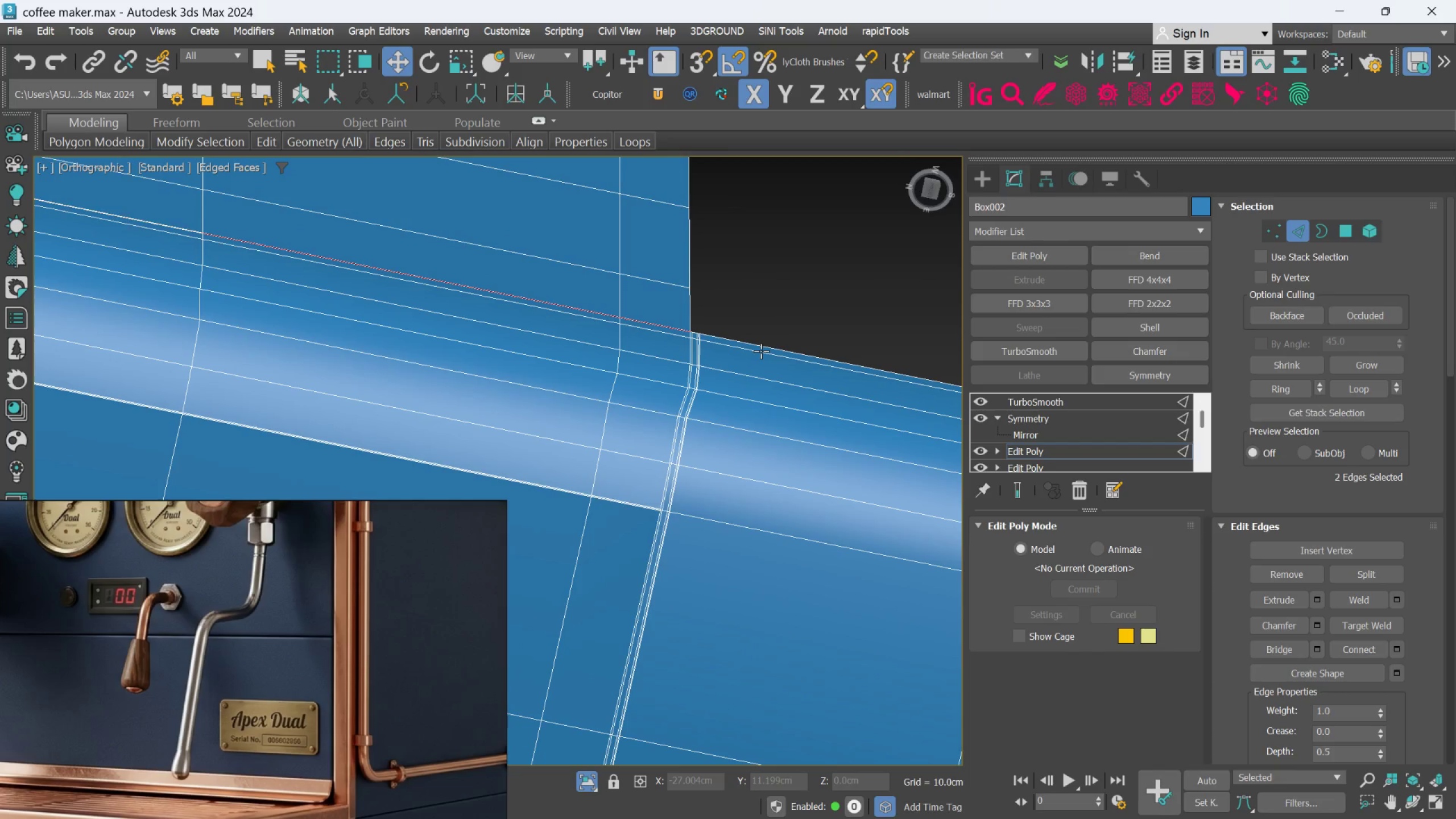 
key(Control+Z)
 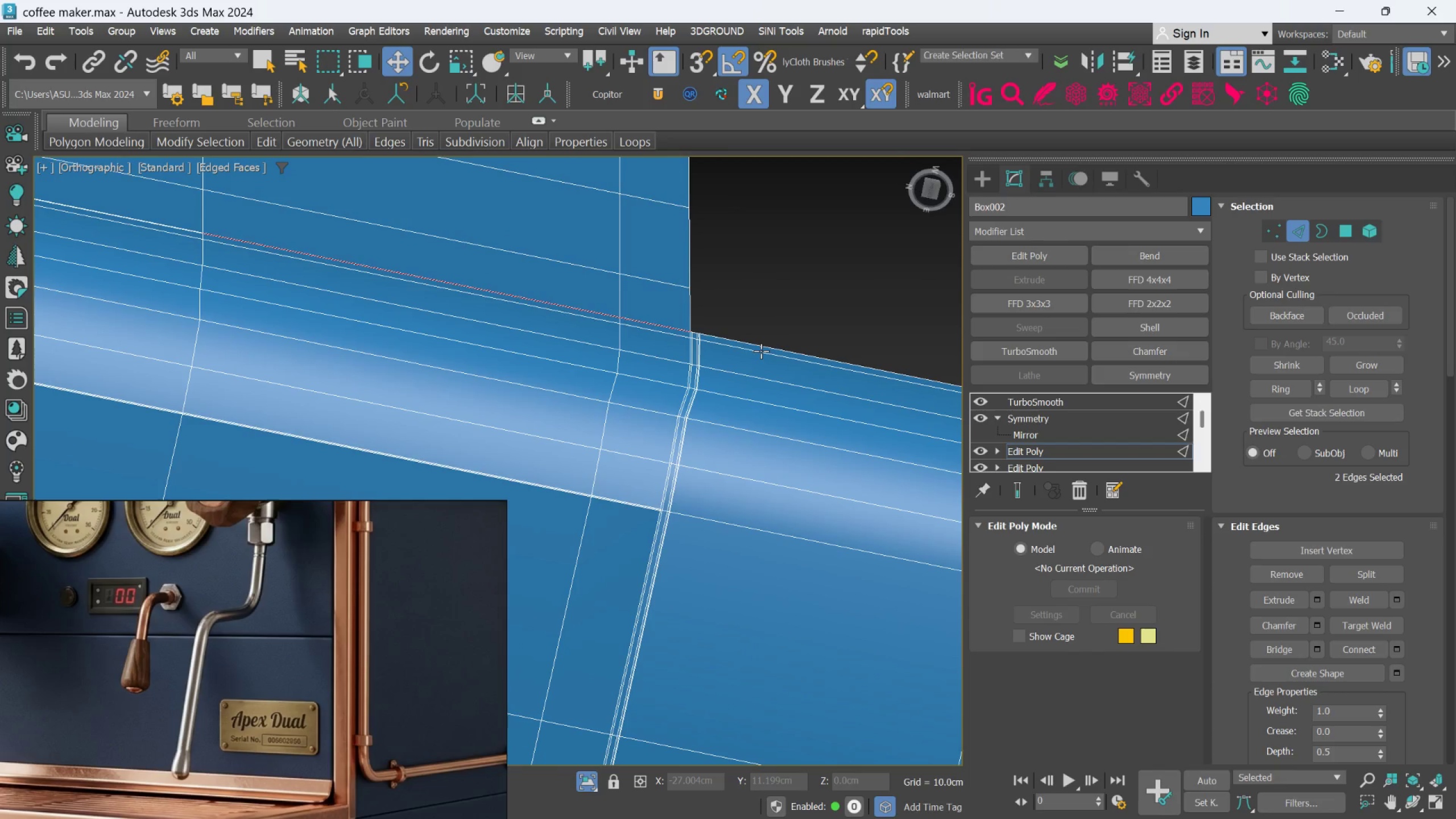 
key(Control+Z)
 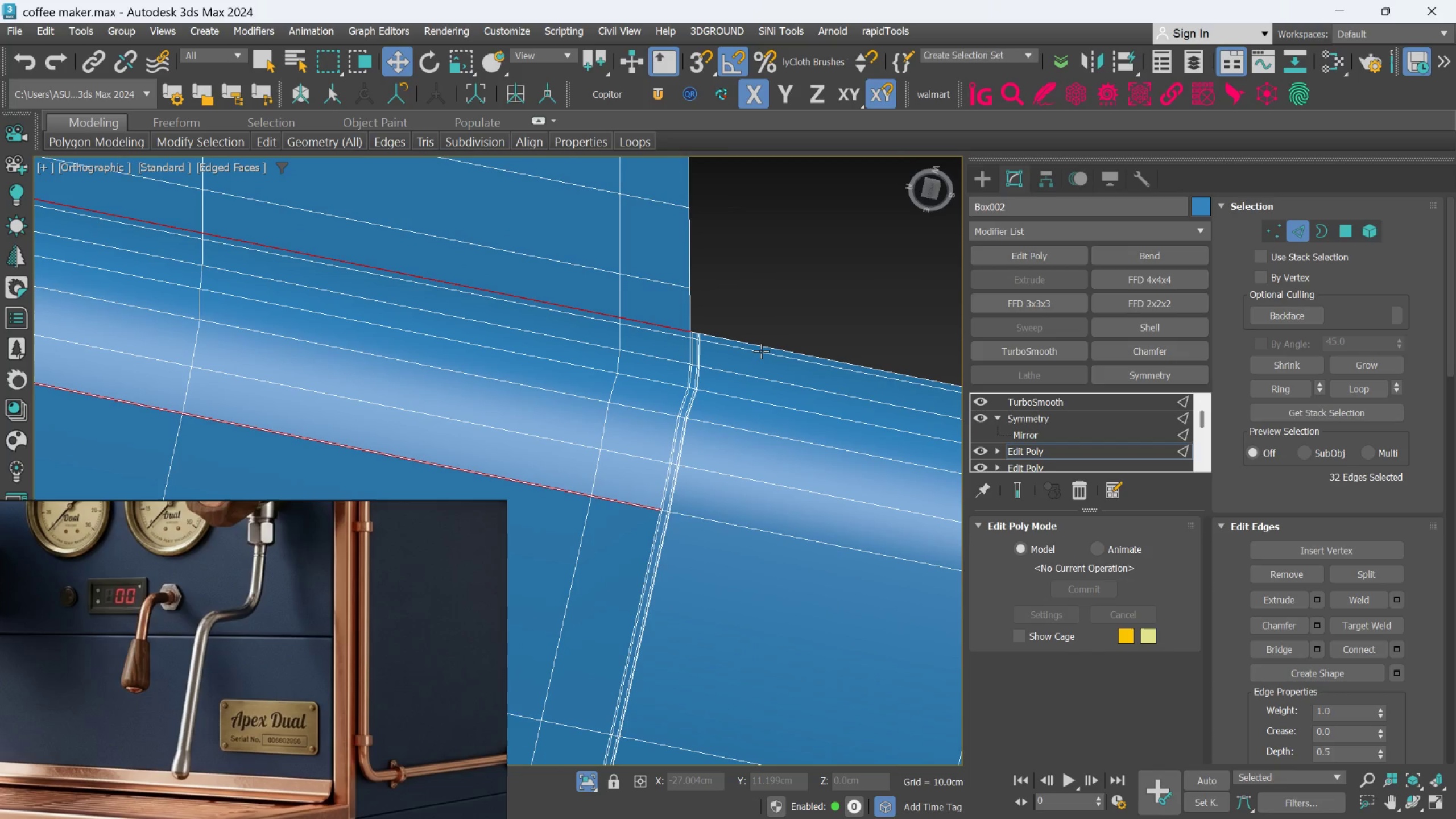 
key(Control+Z)
 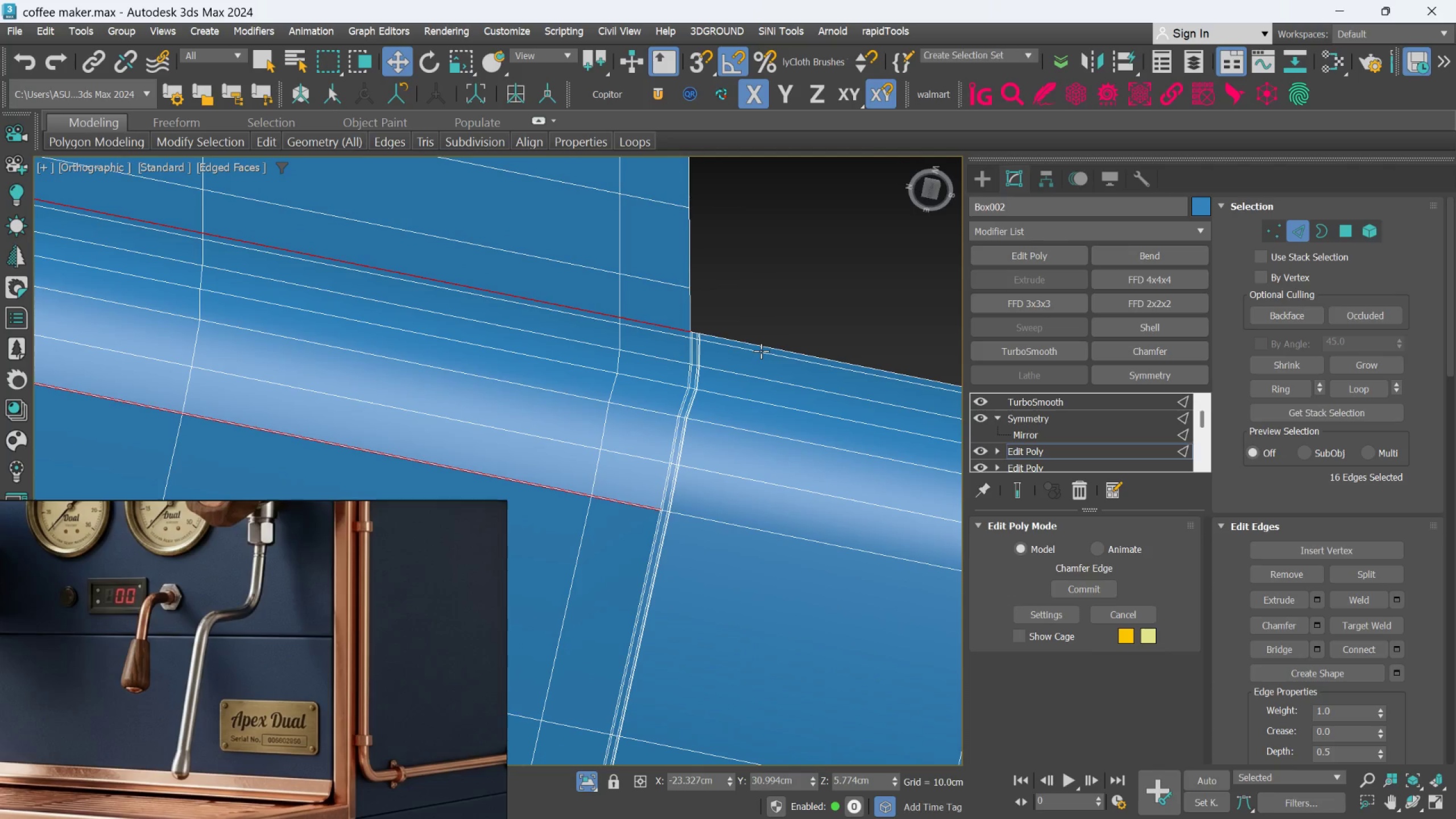 
key(Control+Z)
 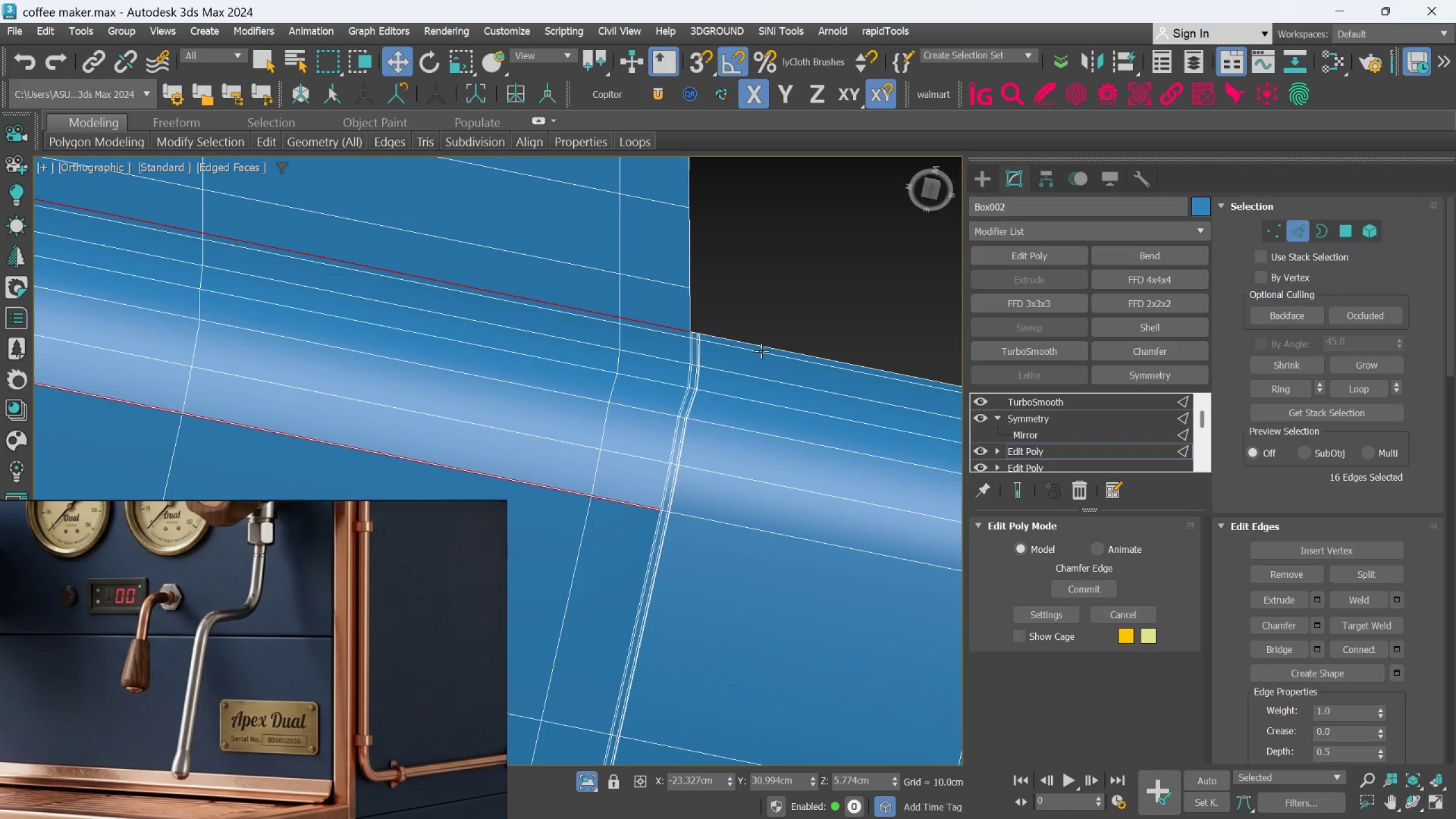 
key(Control+Z)
 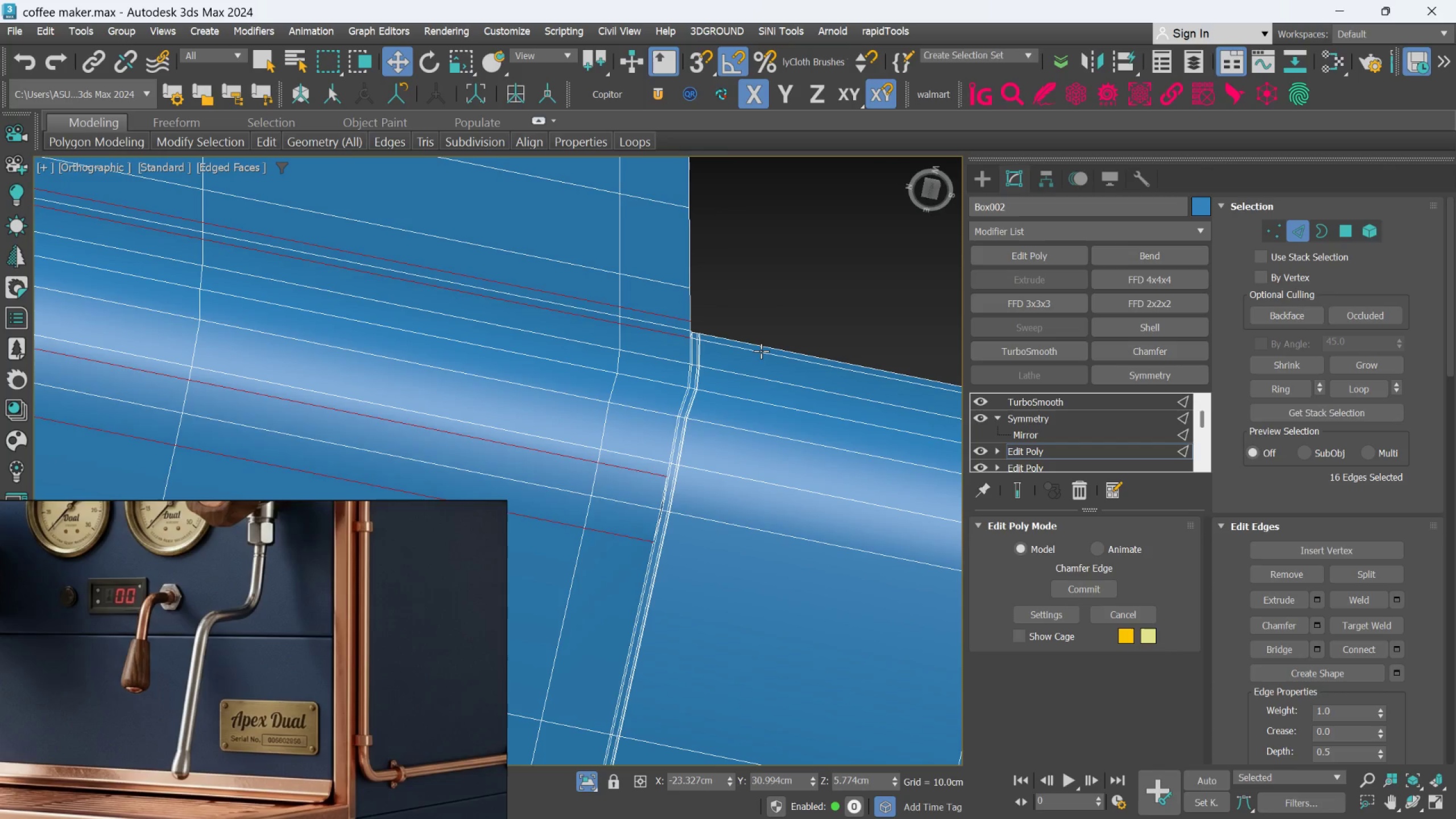 
key(Control+Z)
 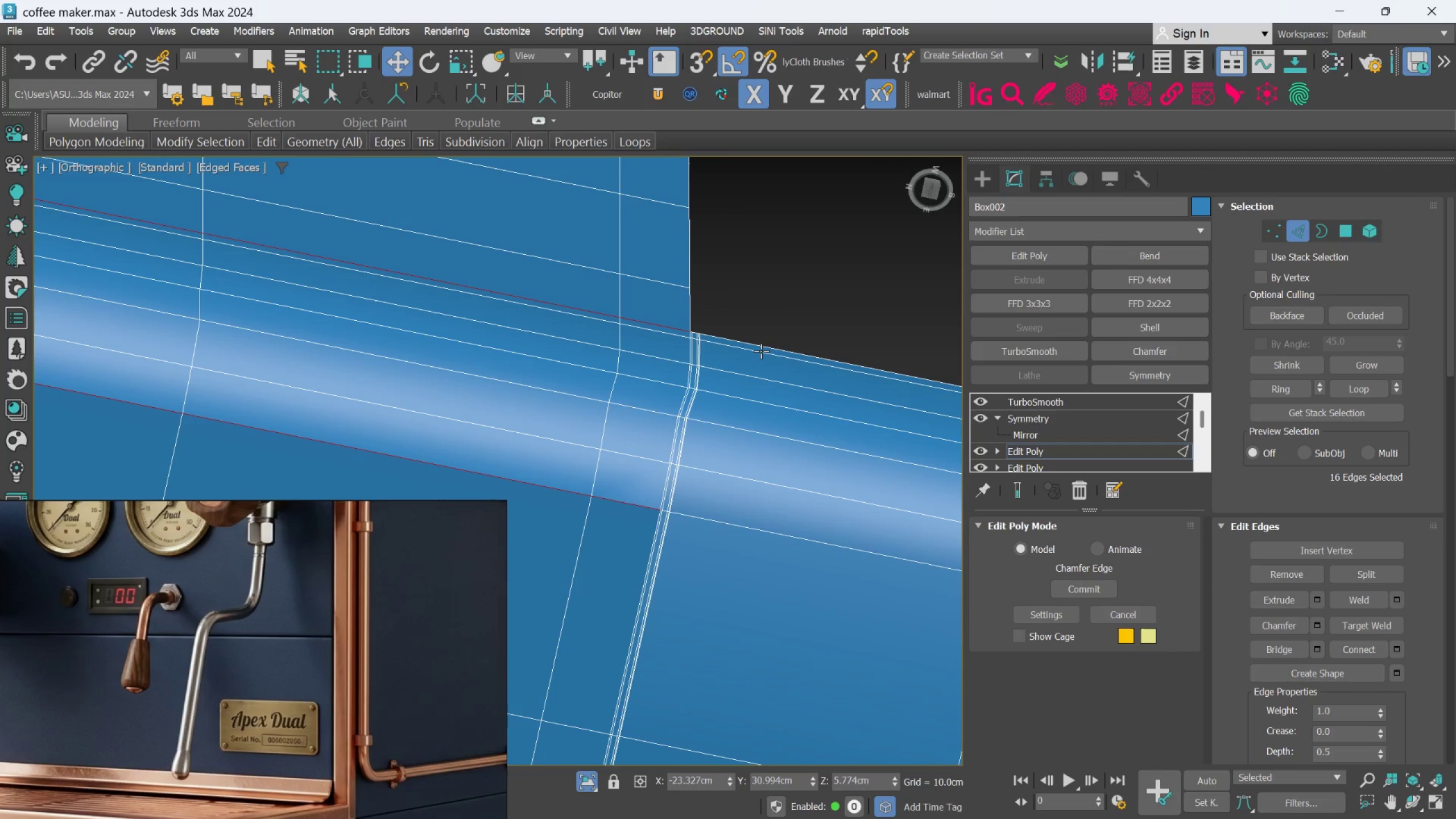 
key(Control+Z)
 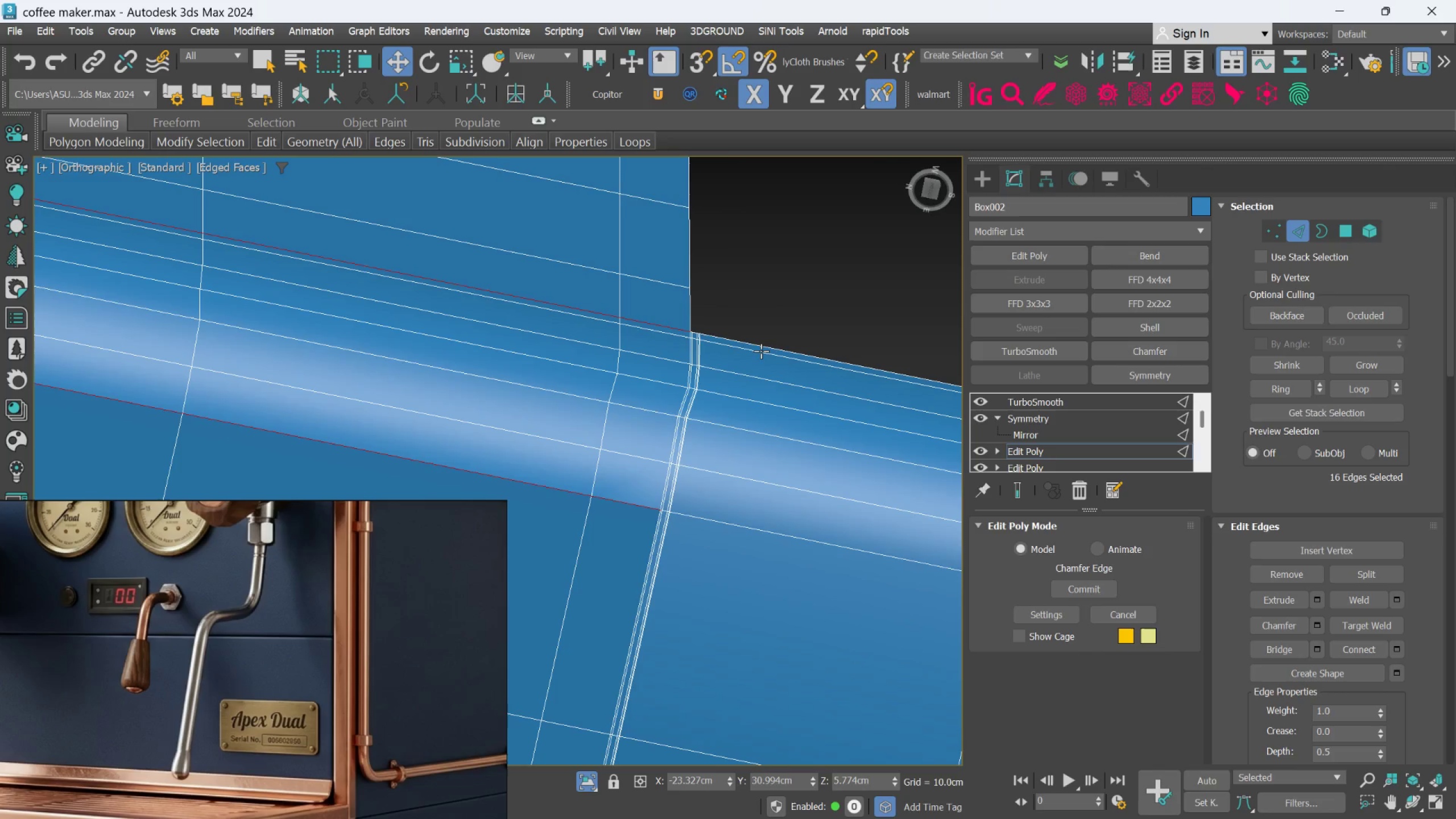 
key(Control+Z)
 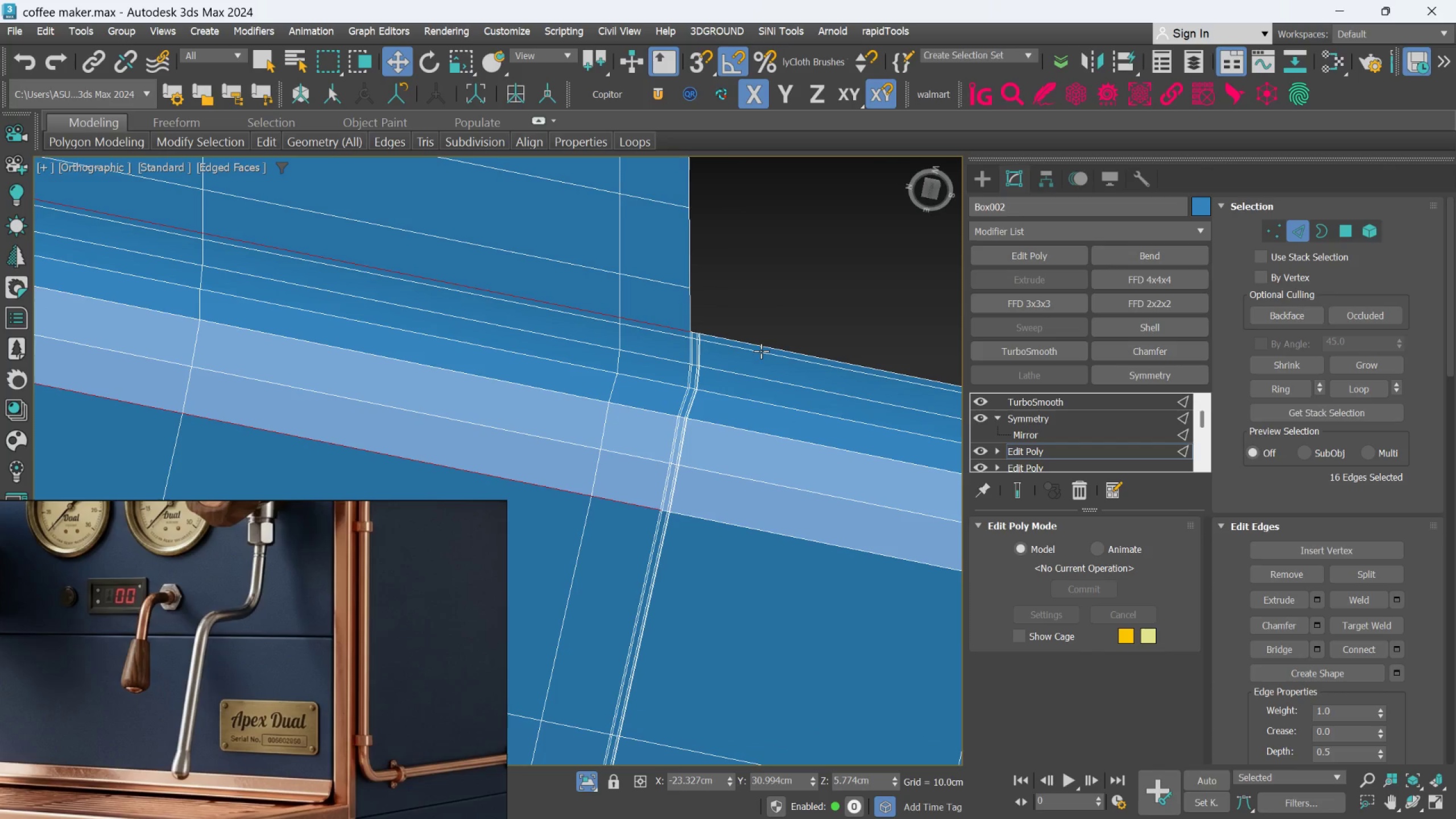 
key(Control+Z)
 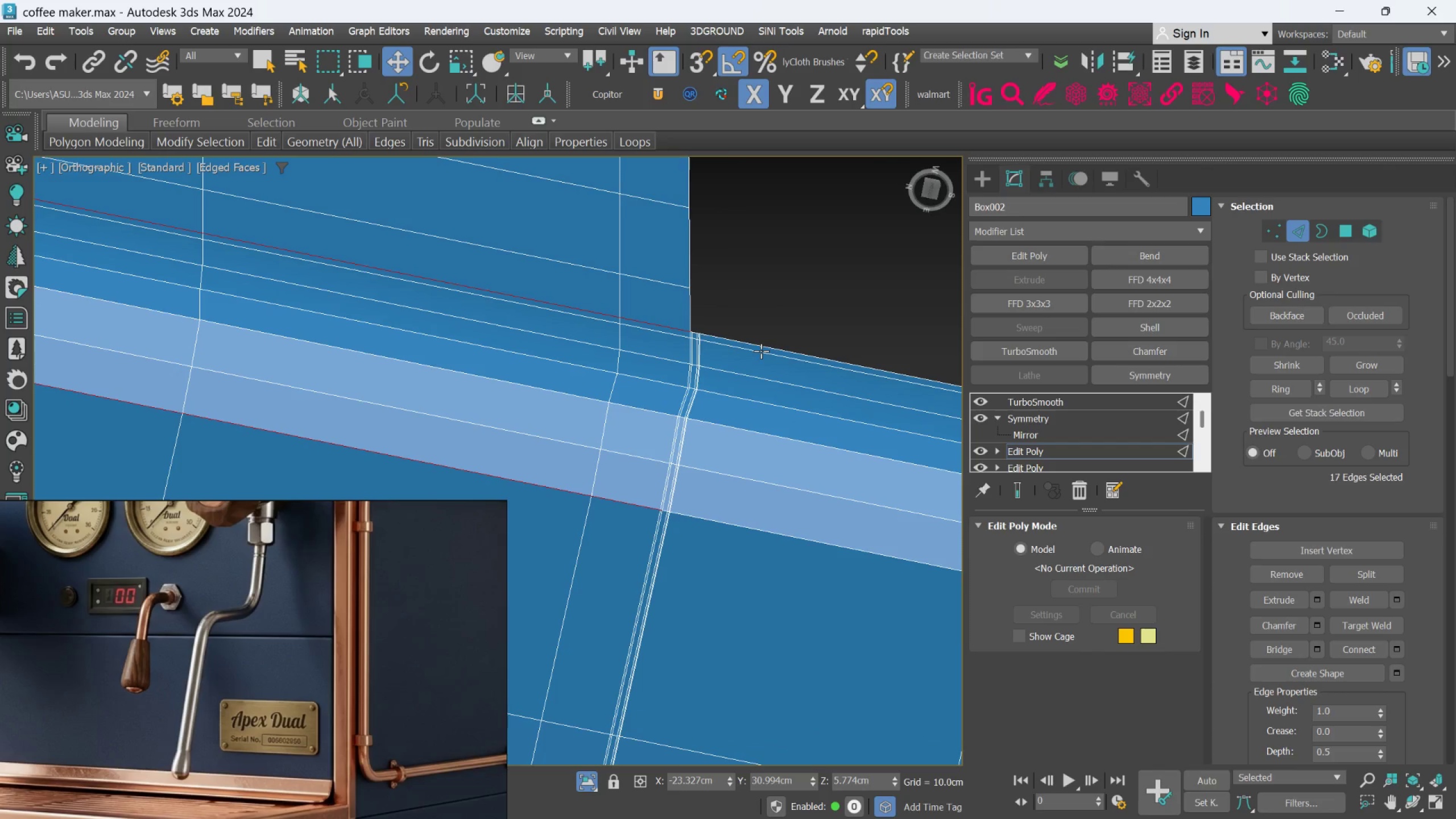 
key(Control+Z)
 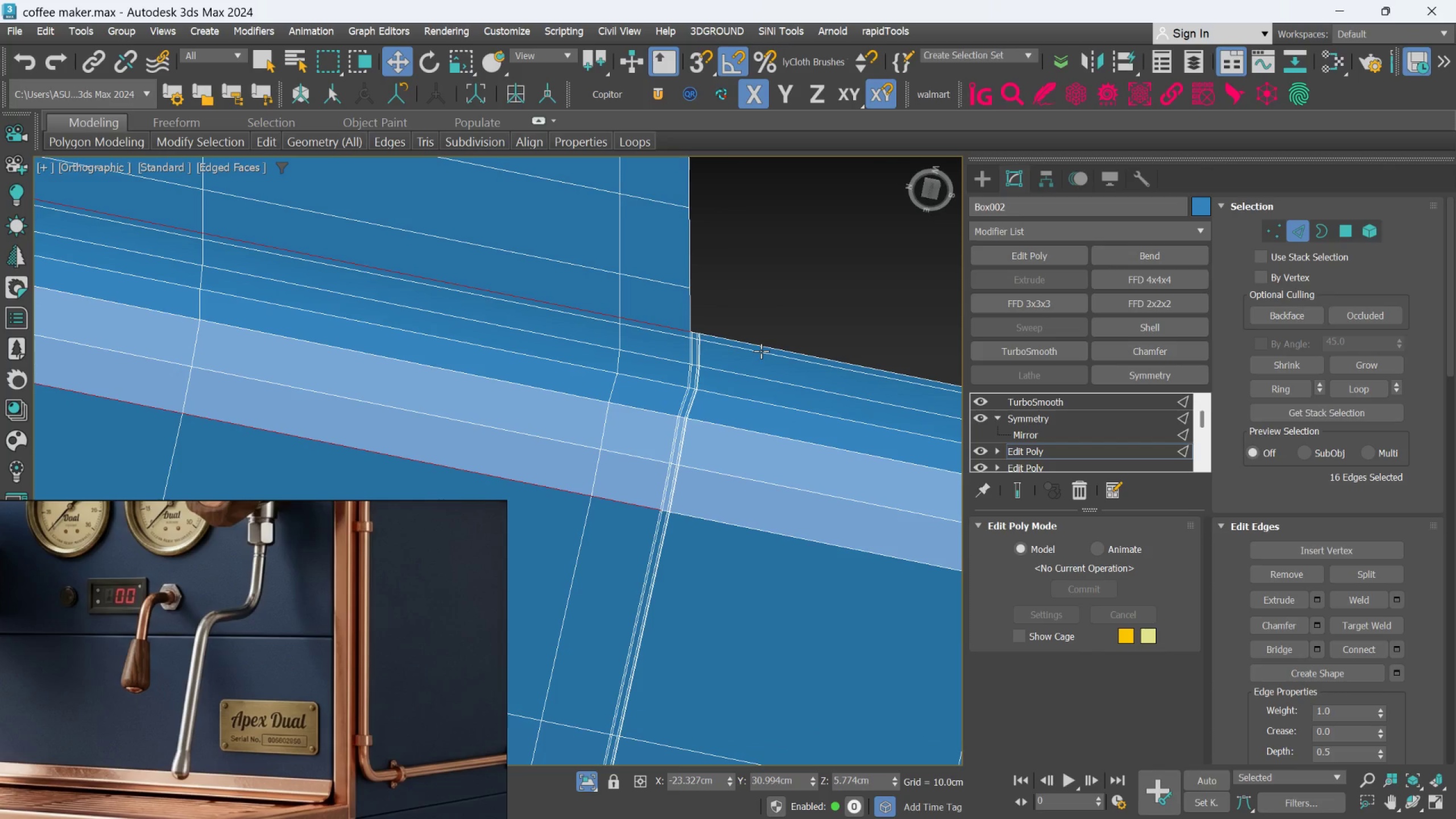 
key(Control+Z)
 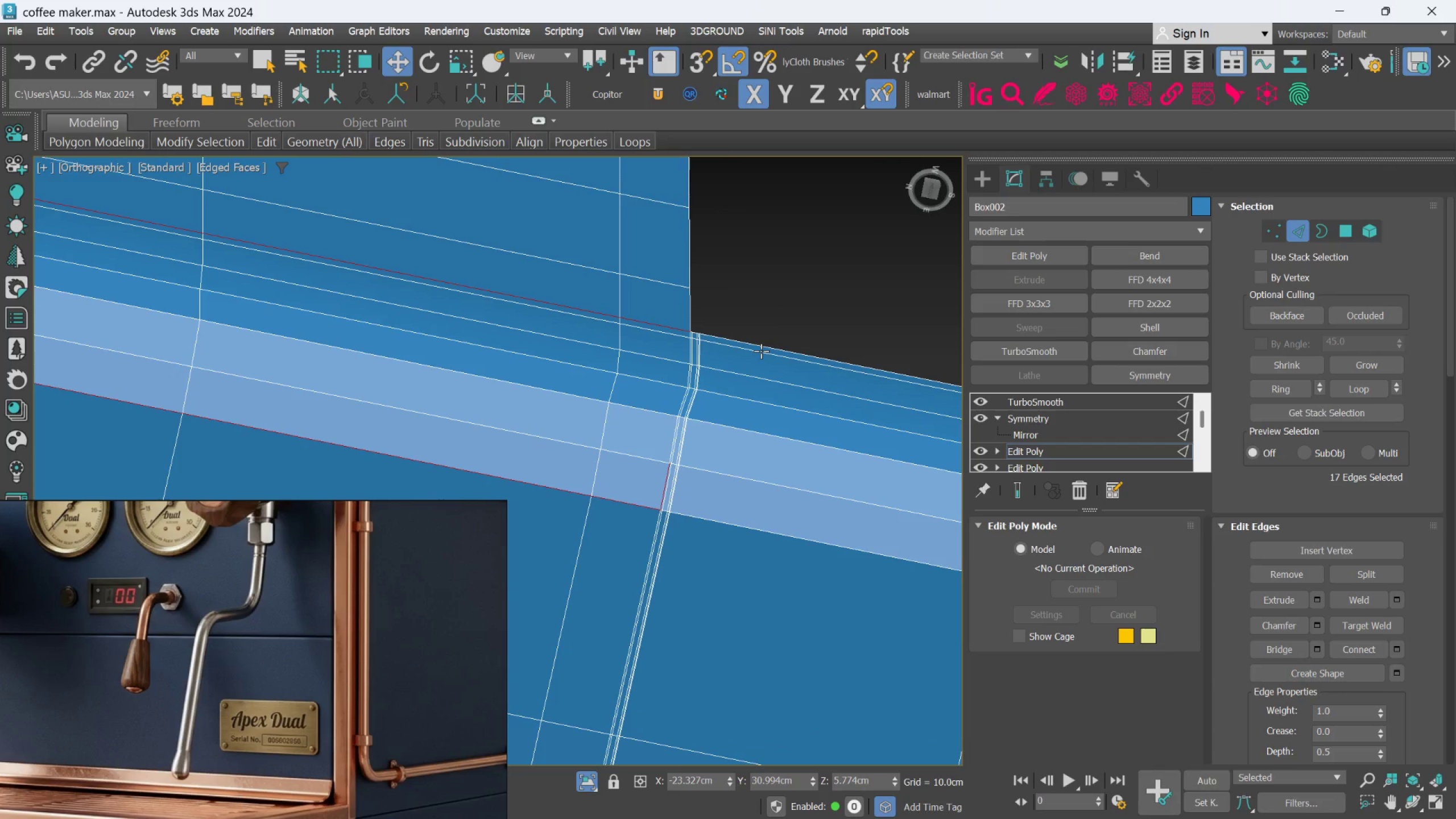 
key(Control+Z)
 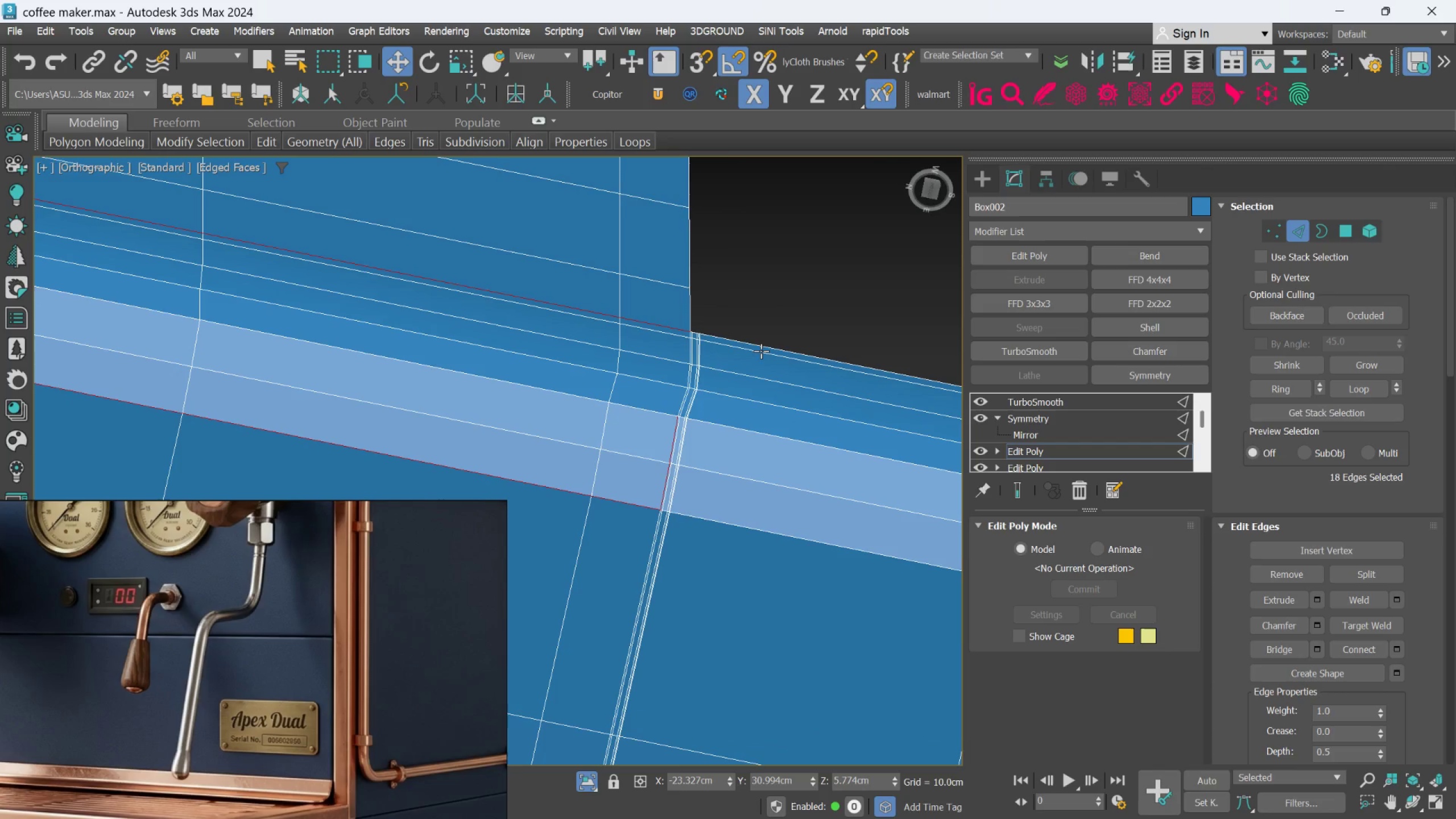 
key(Control+Z)
 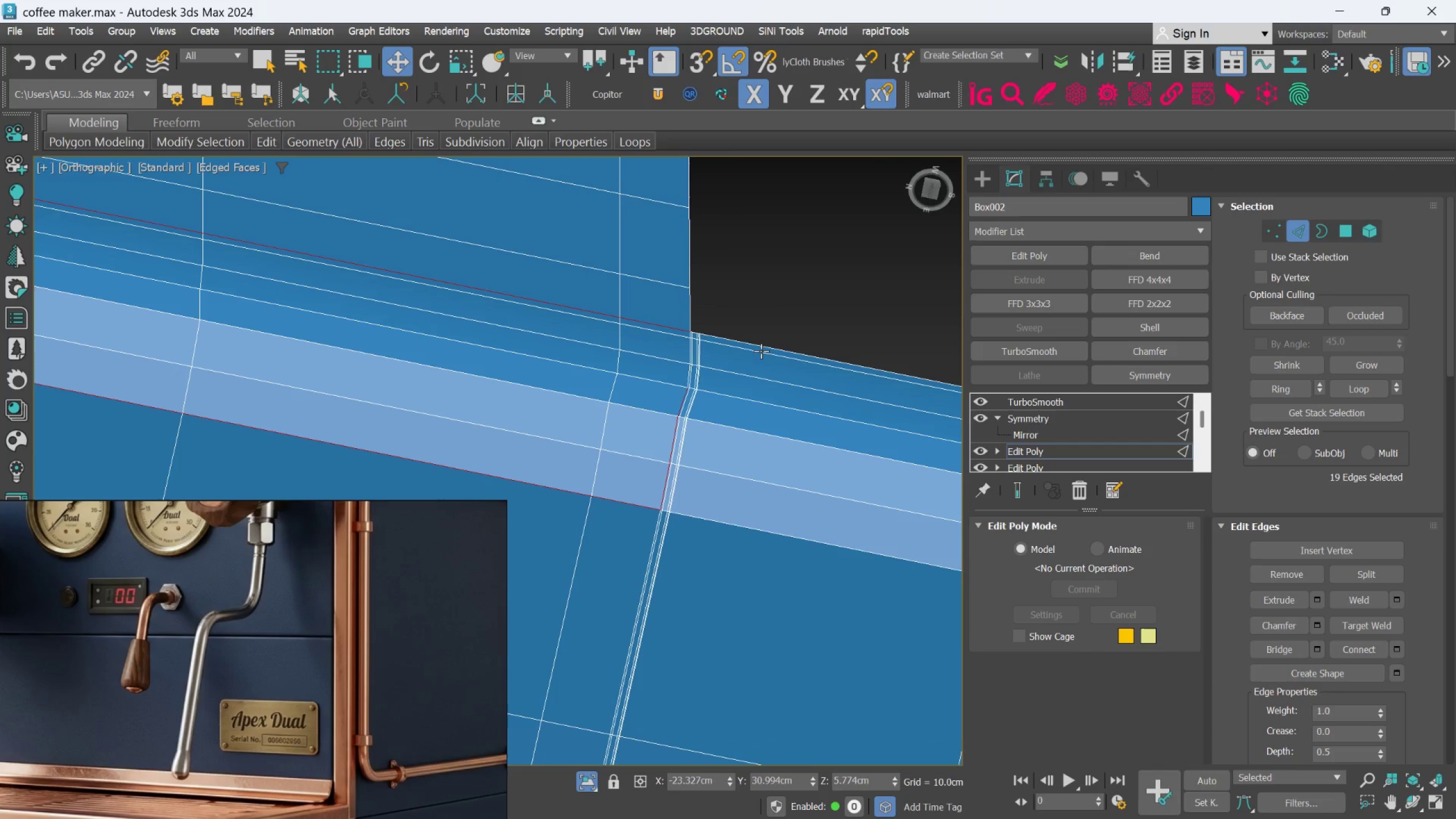 
key(Control+Z)
 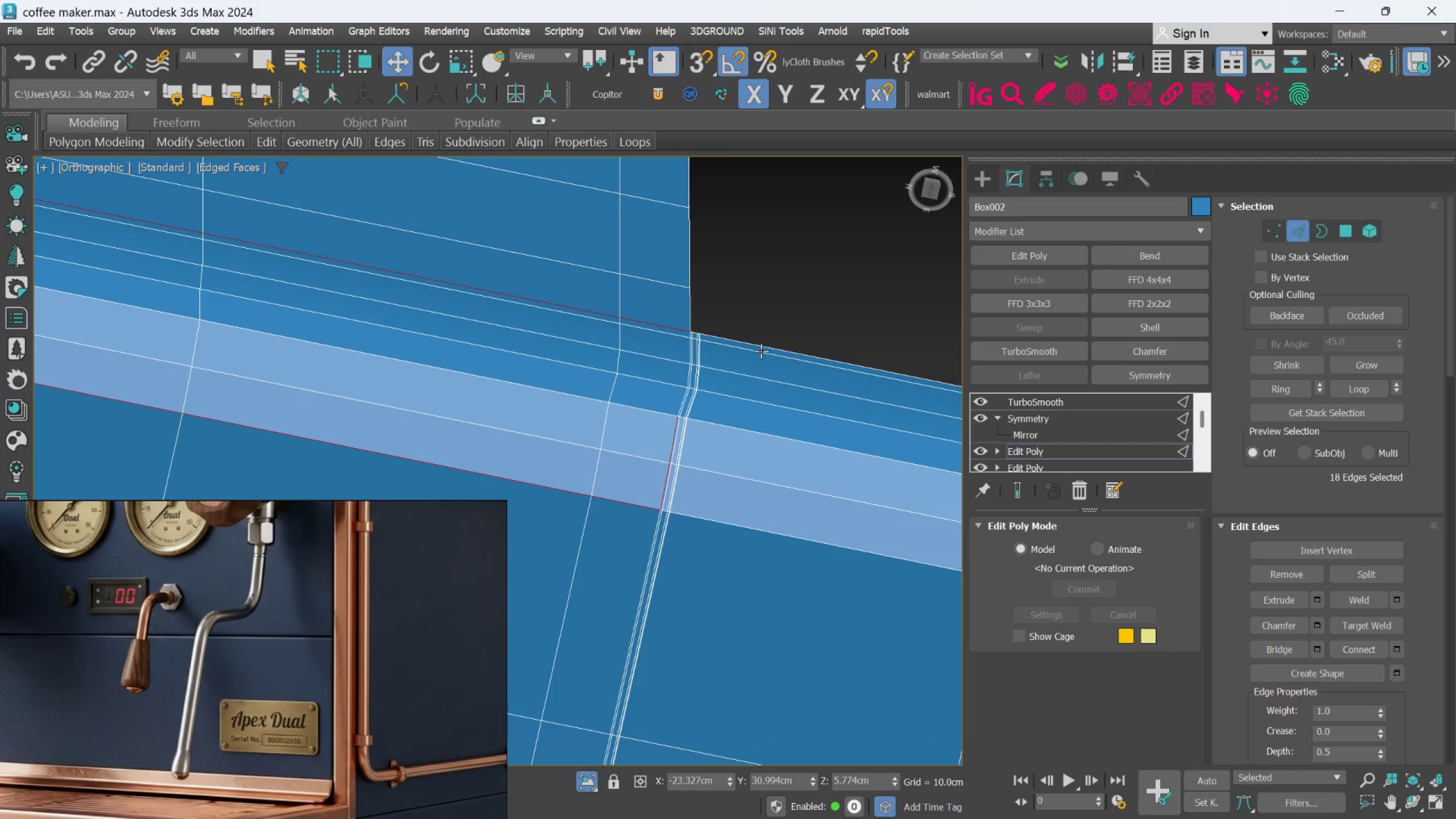 
key(Control+Z)
 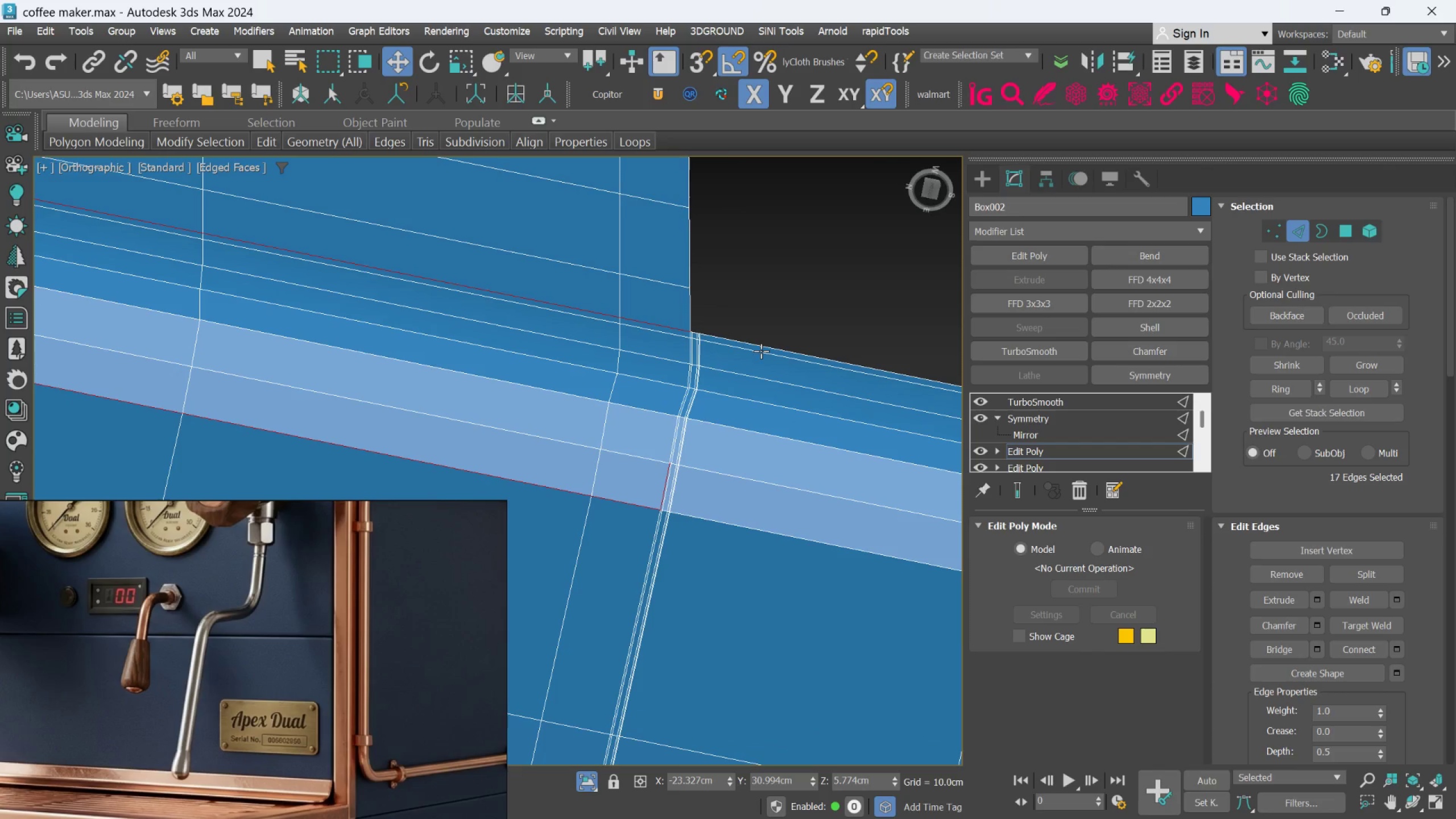 
key(Control+Z)
 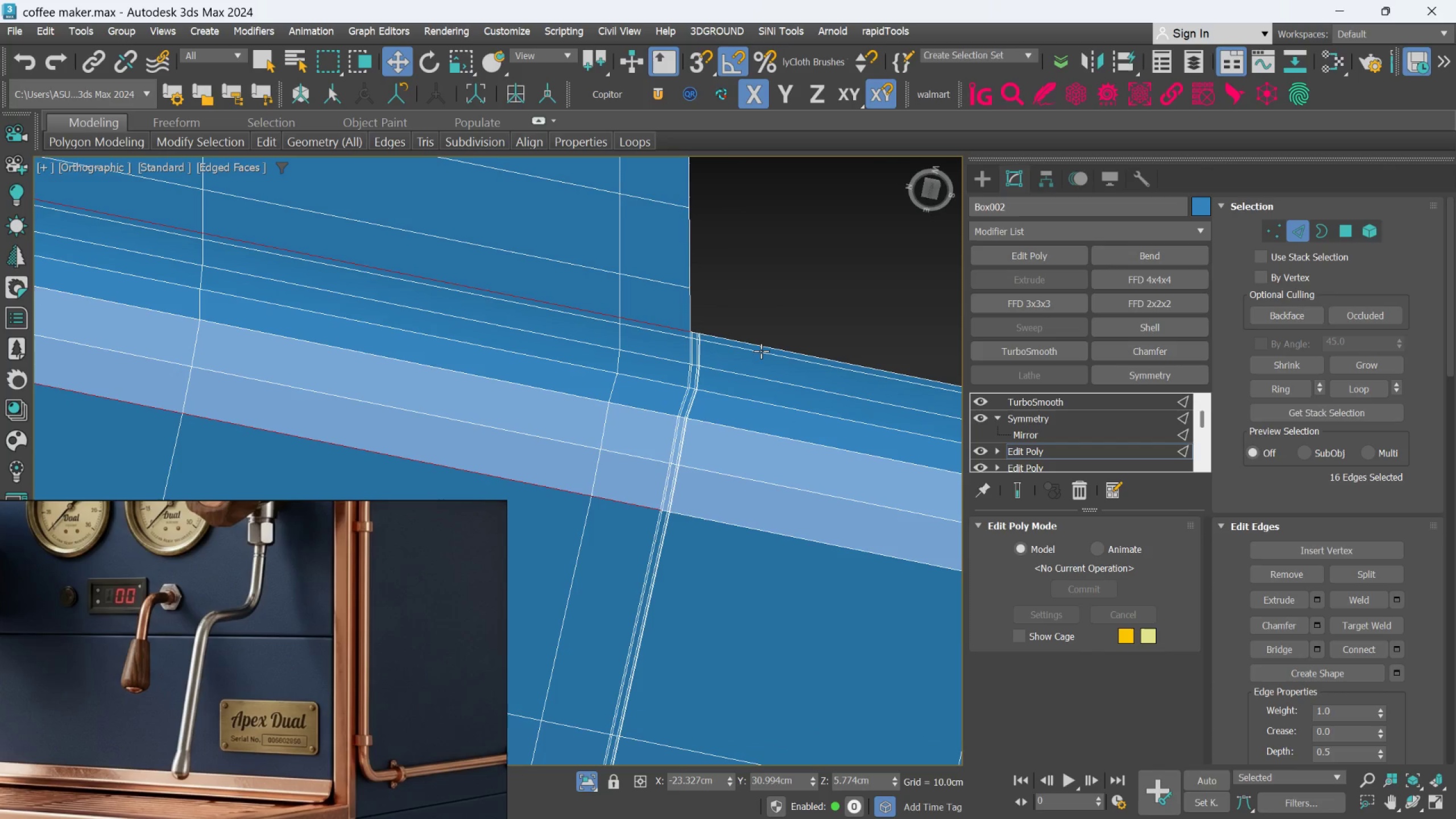 
key(Control+Z)